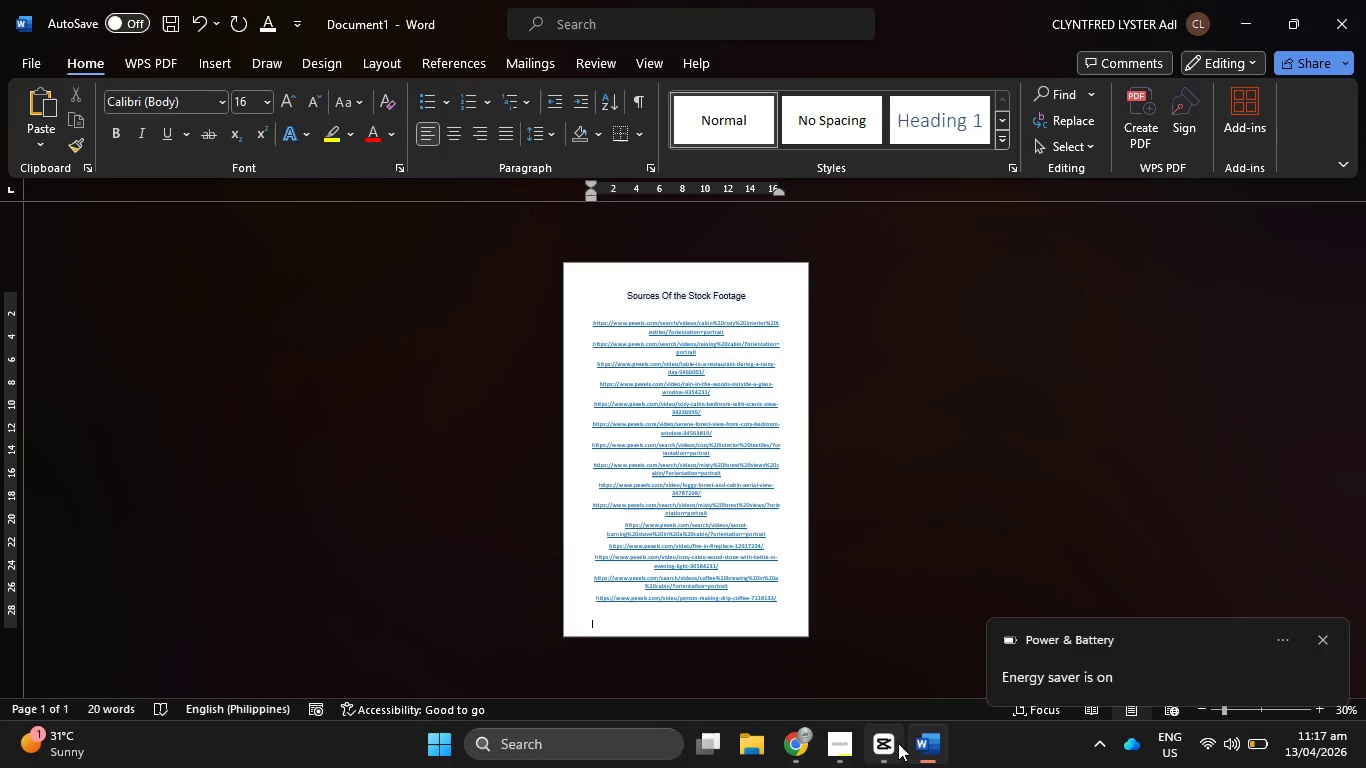 
left_click([897, 744])
 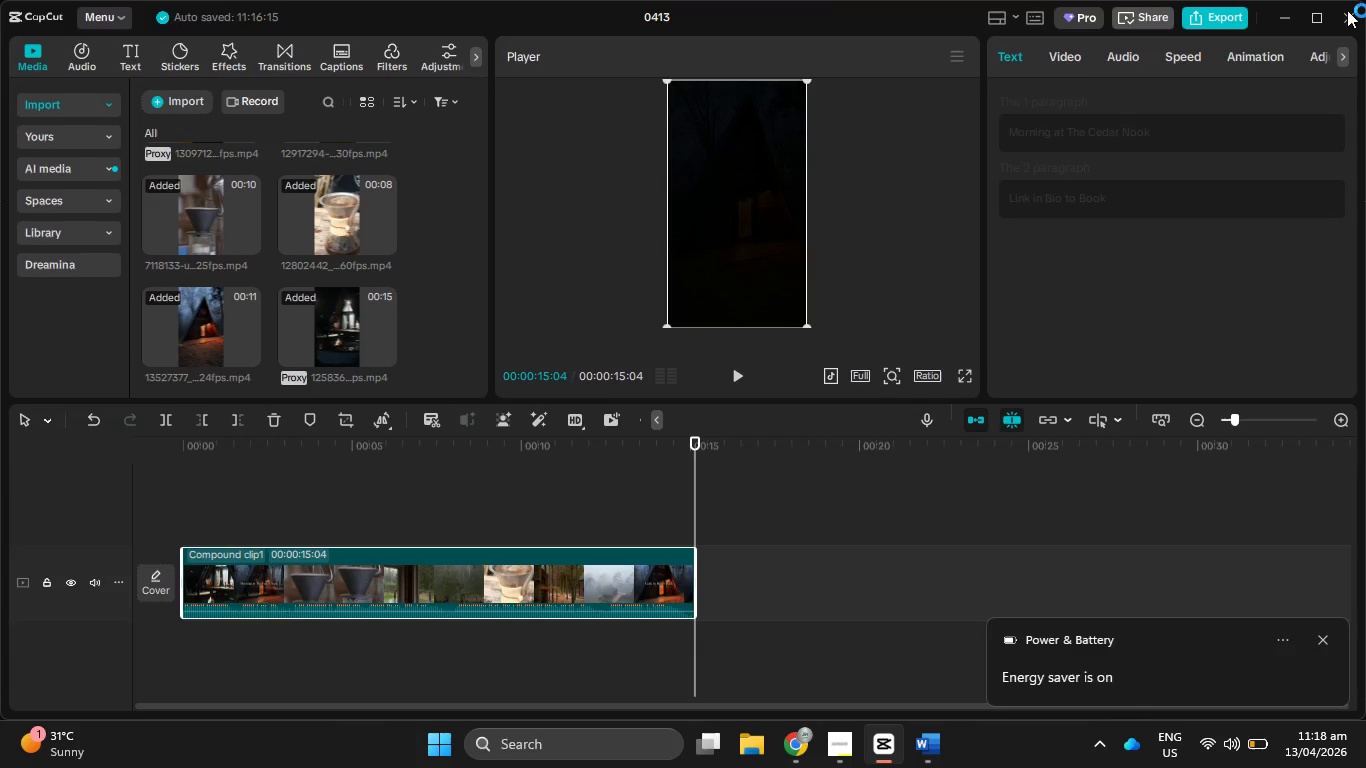 
left_click([1341, 14])
 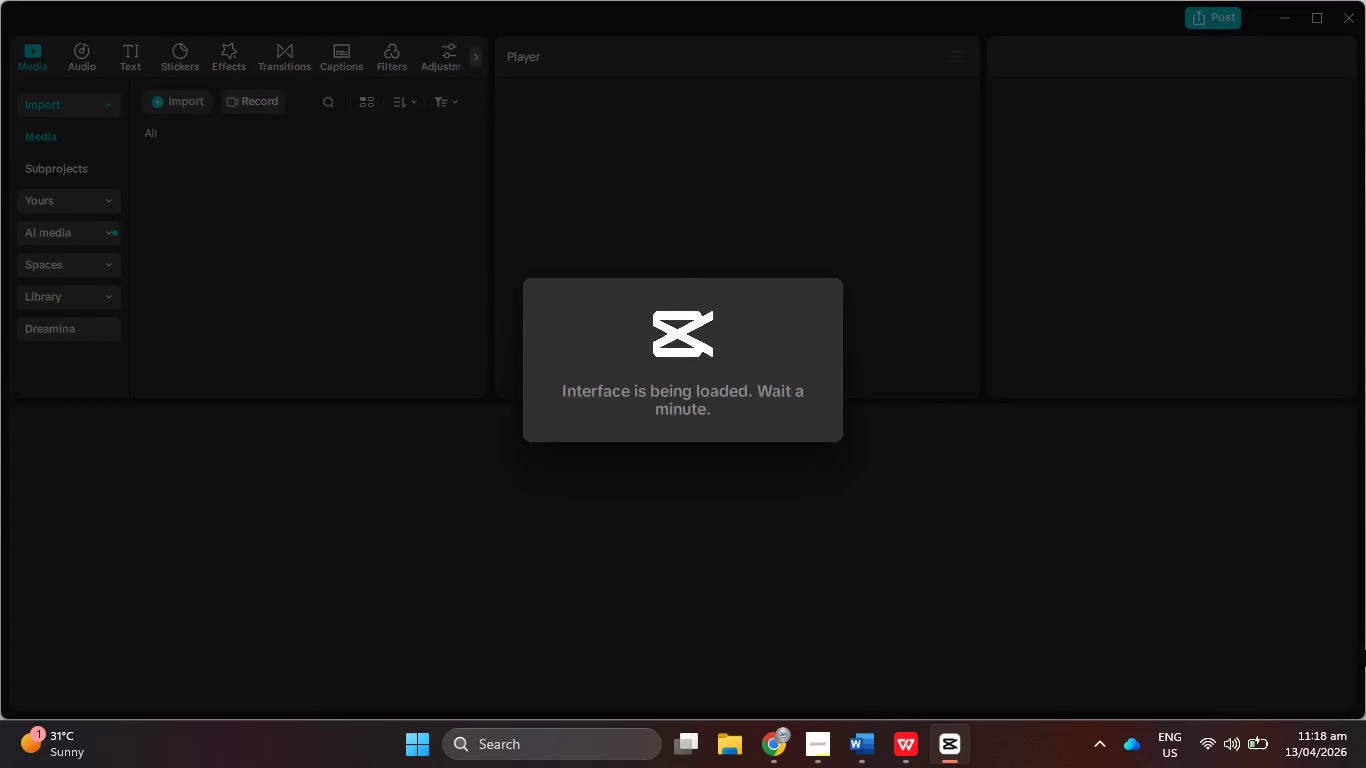 
wait(34.05)
 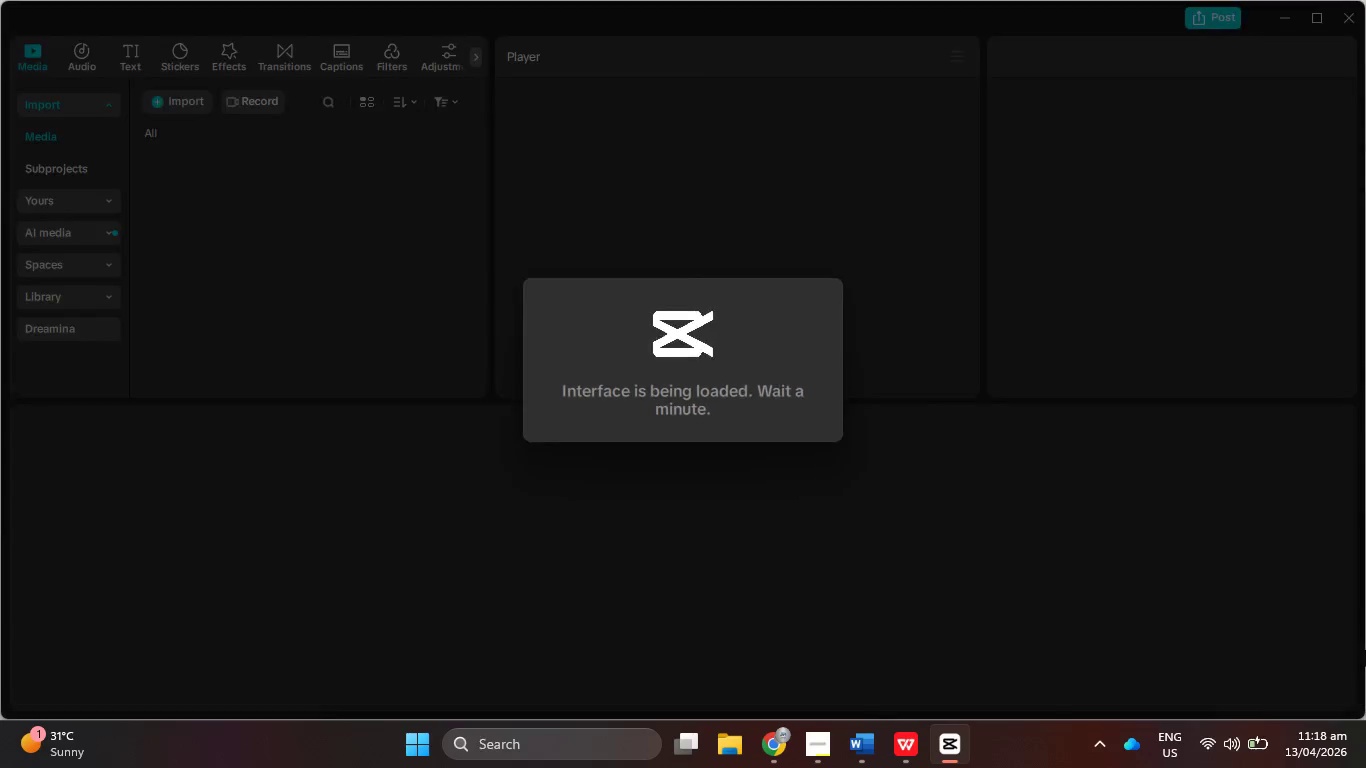 
left_click([737, 372])
 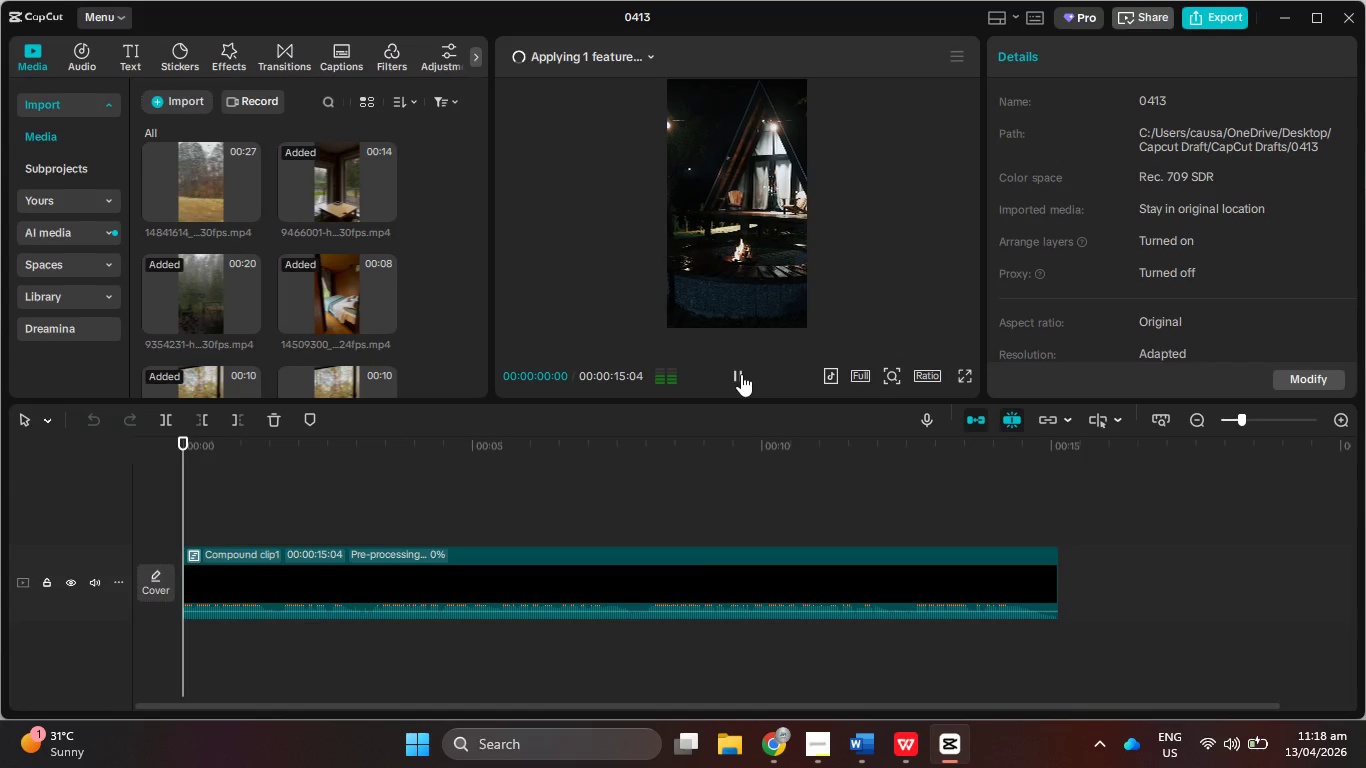 
left_click([741, 374])
 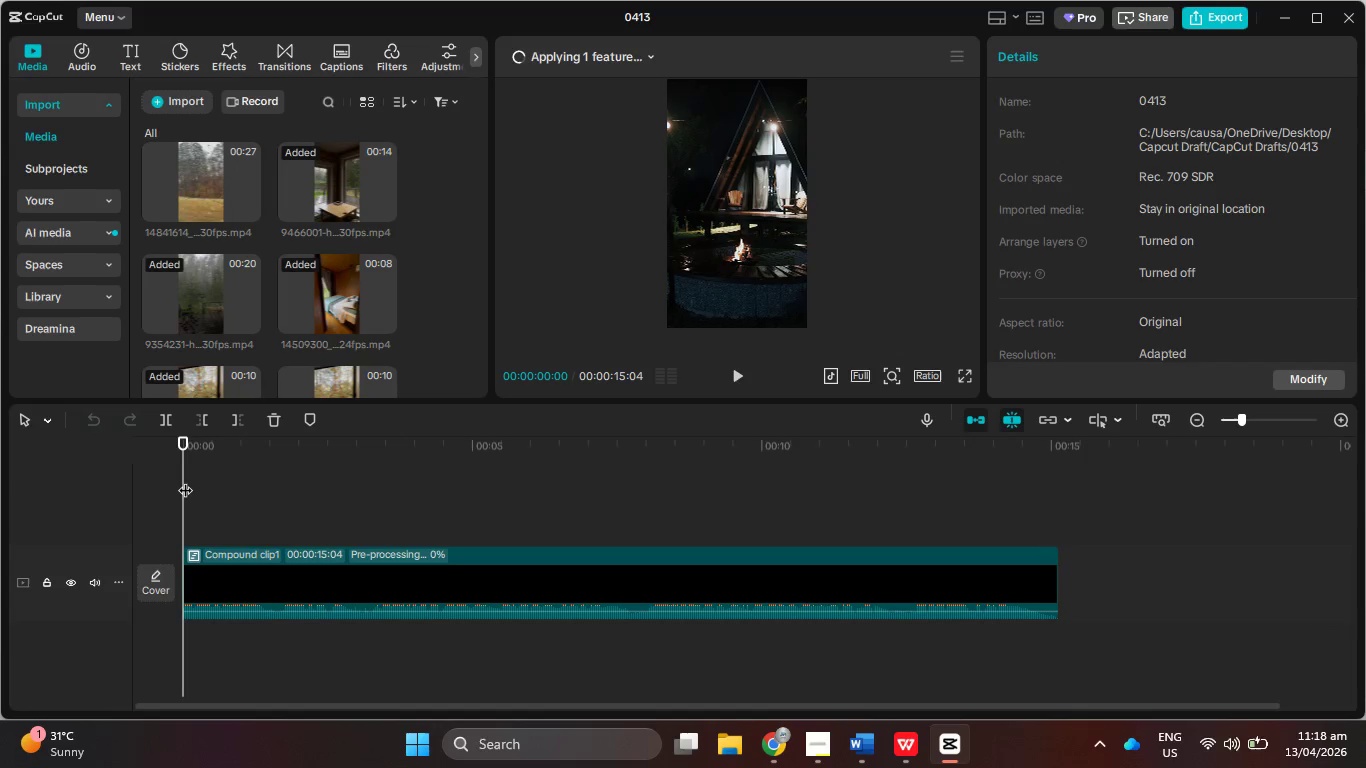 
left_click_drag(start_coordinate=[184, 479], to_coordinate=[139, 480])
 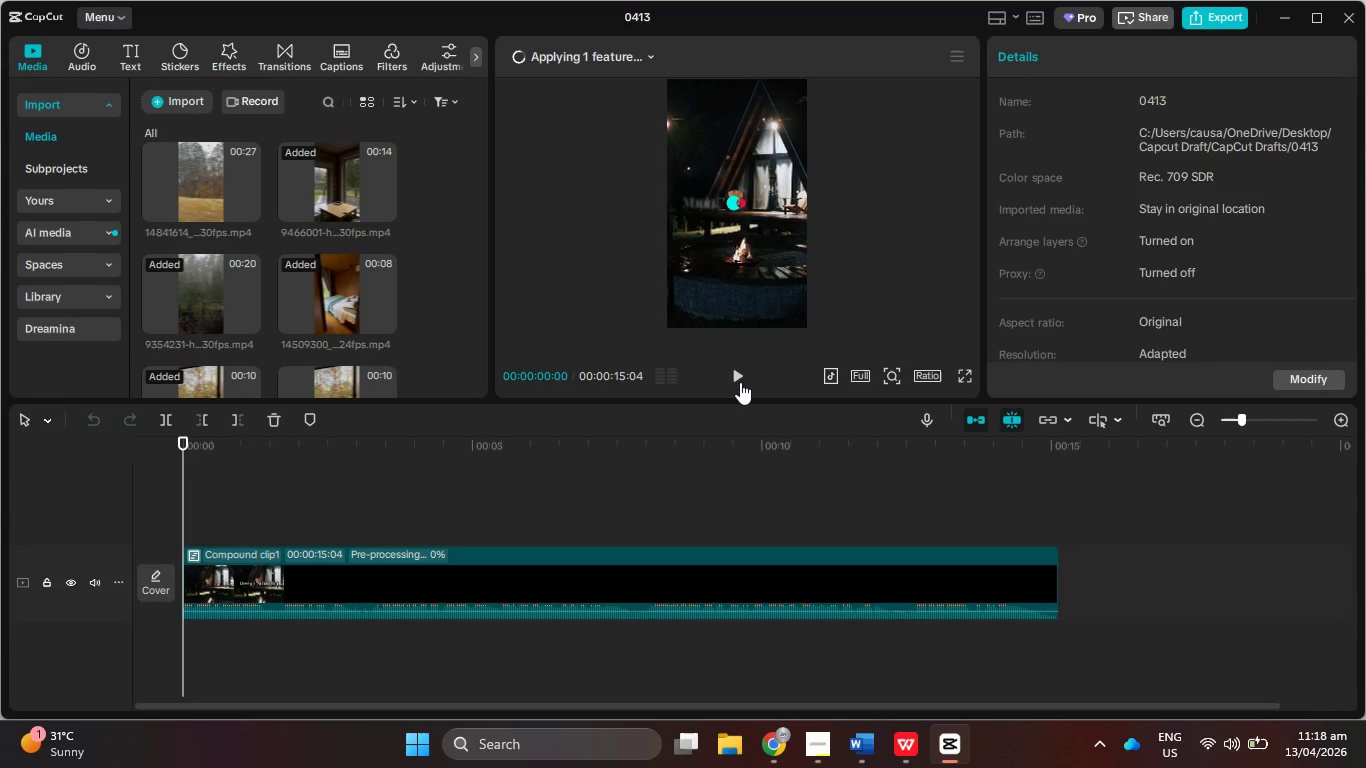 
left_click([740, 382])
 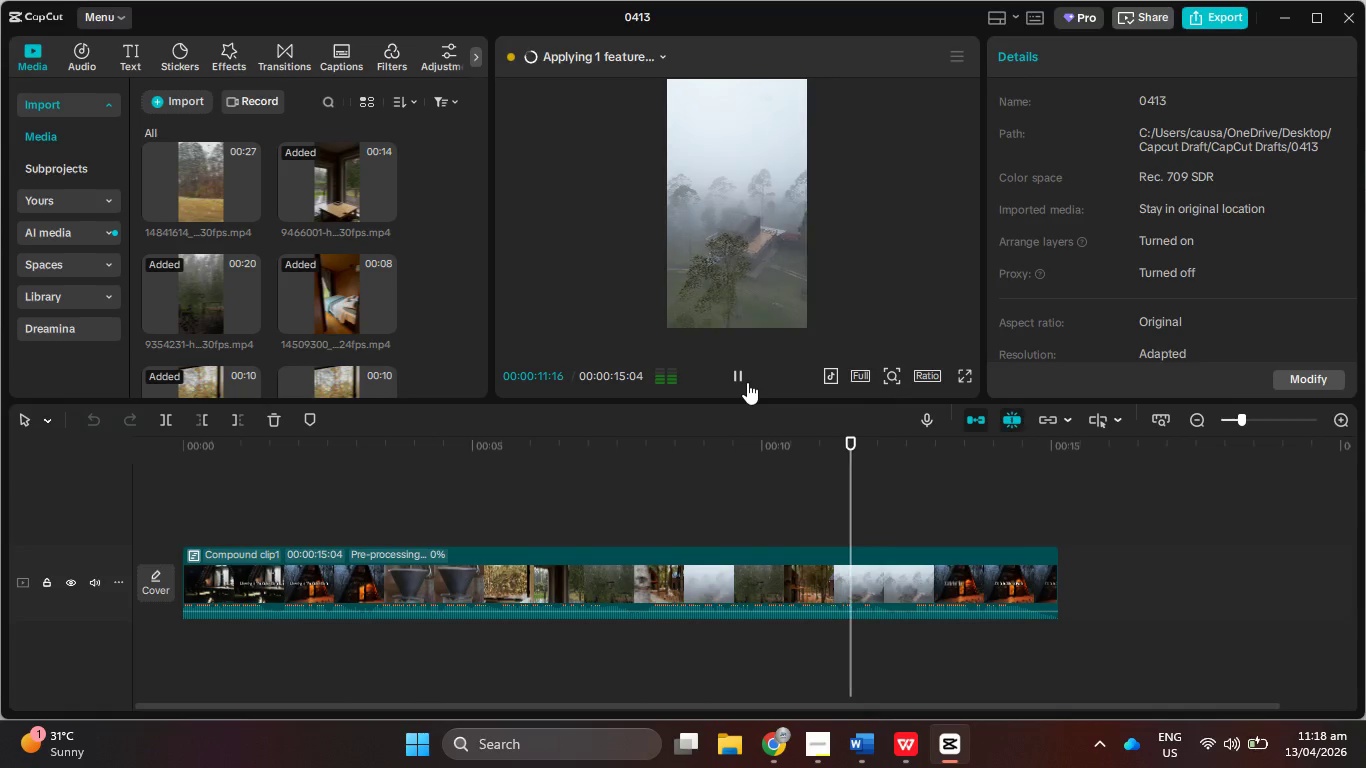 
wait(18.0)
 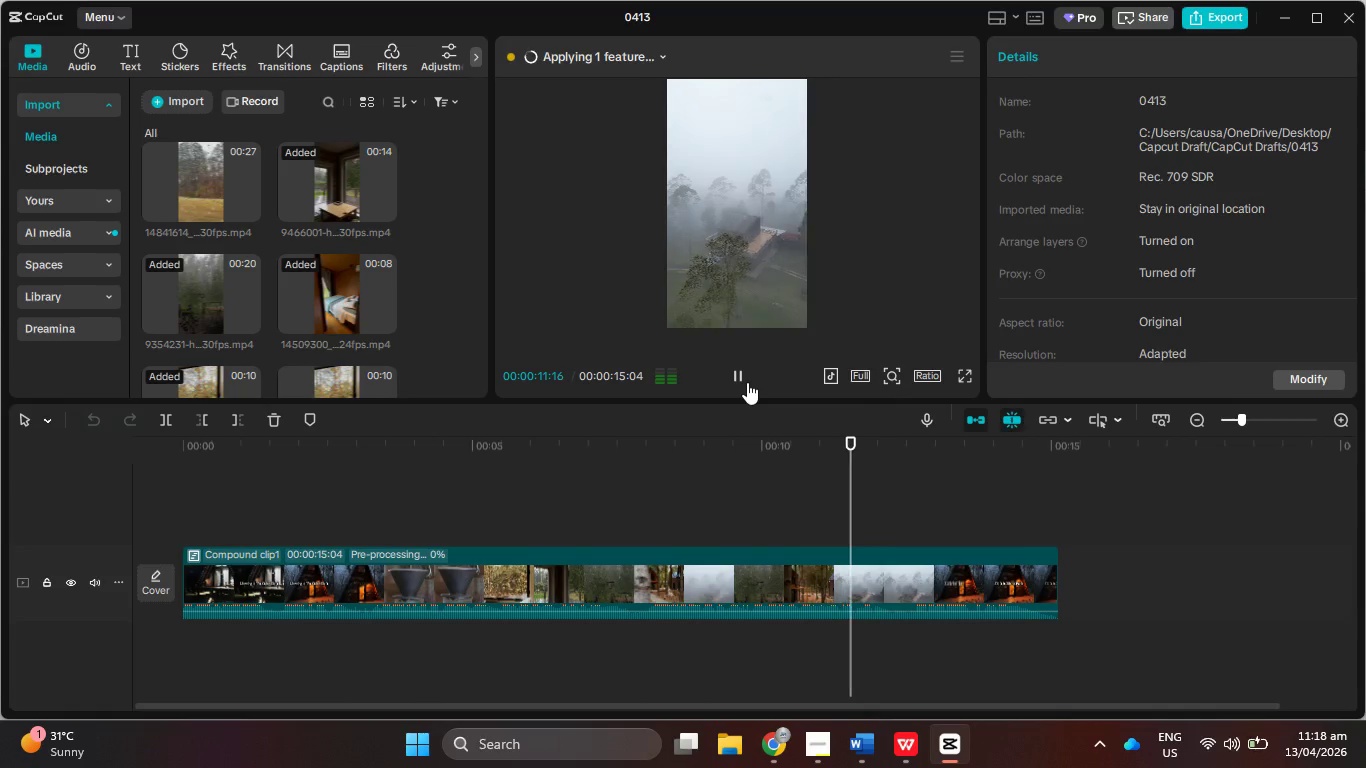 
left_click([912, 739])
 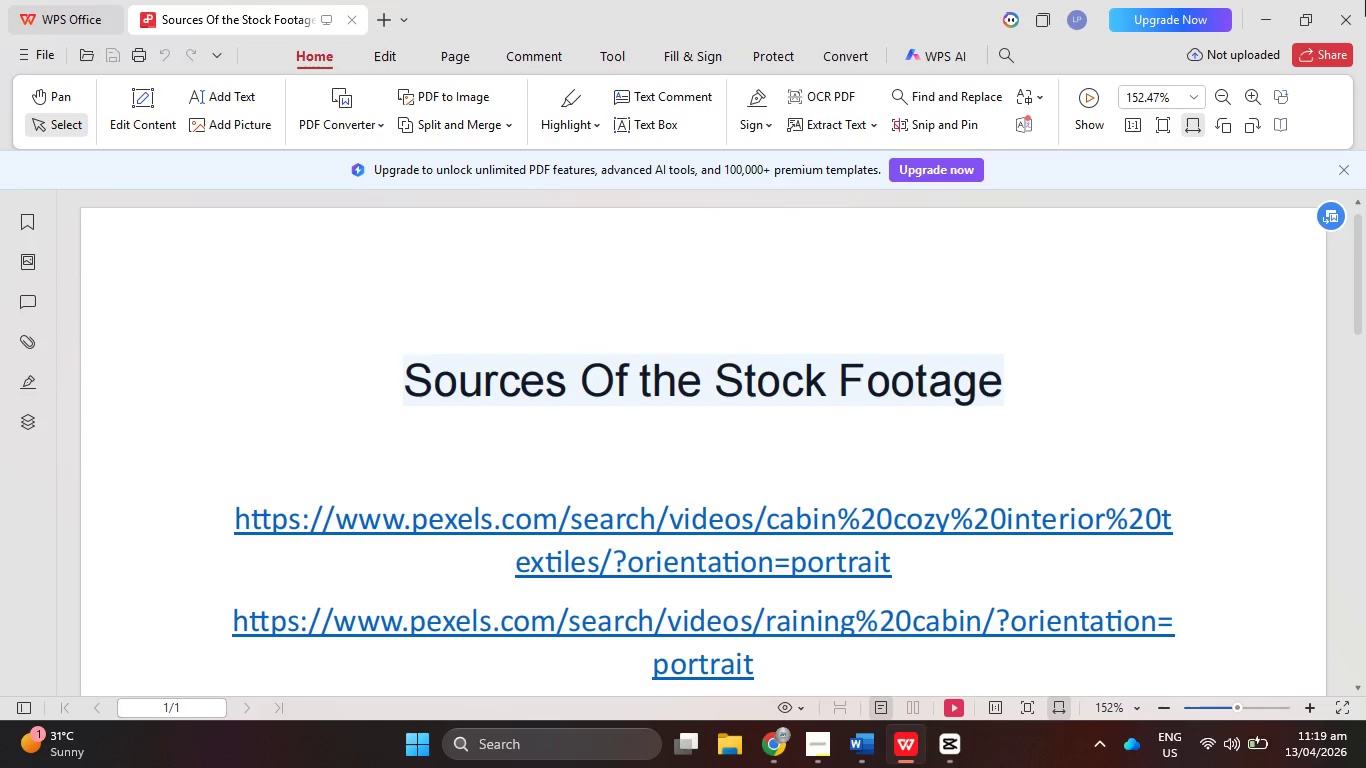 
left_click([1347, 15])
 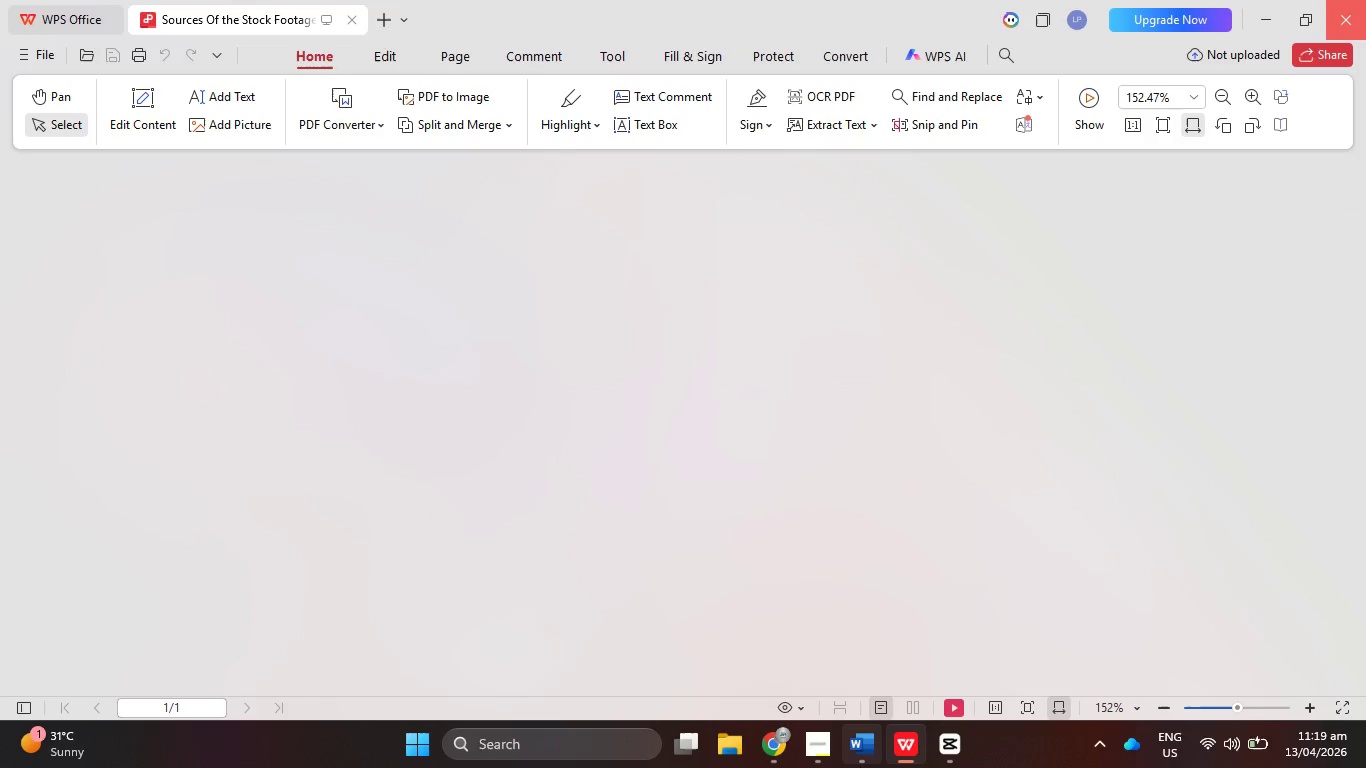 
left_click([864, 756])
 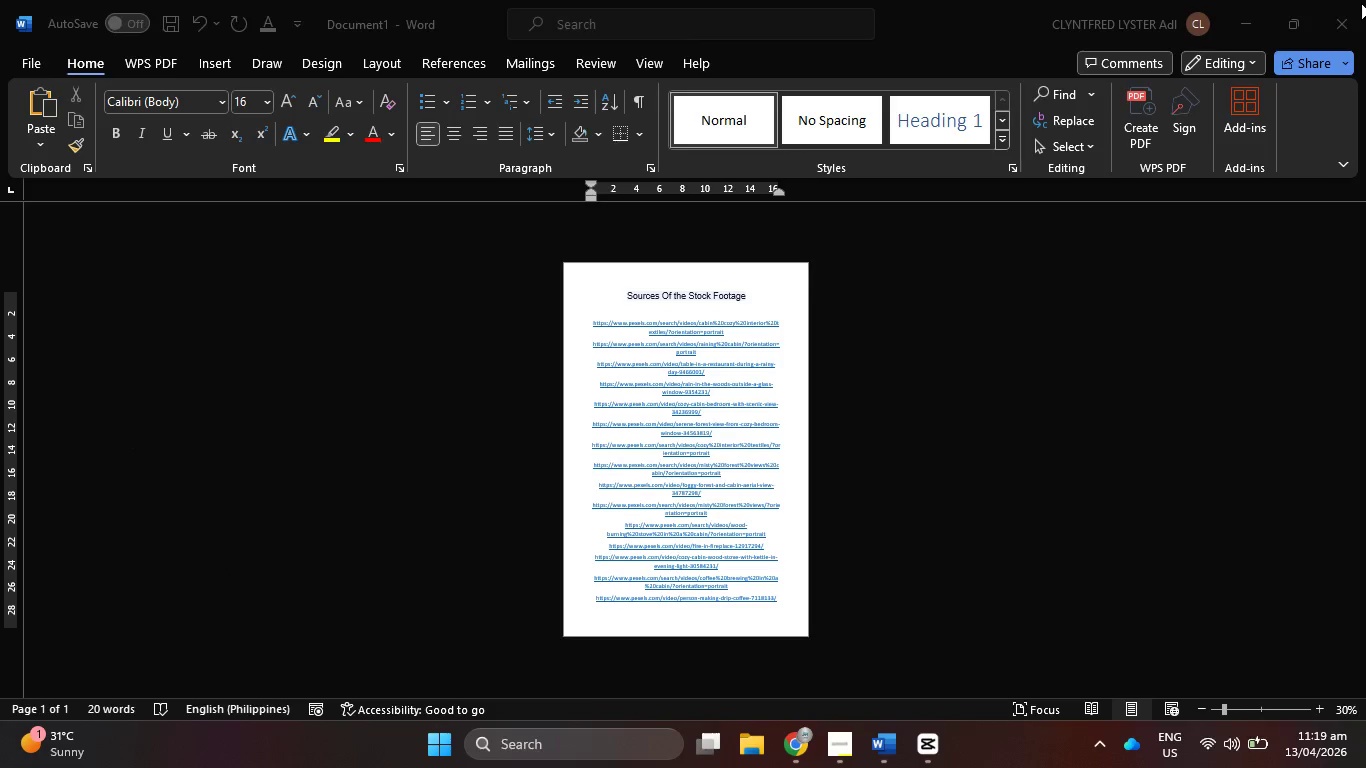 
left_click([1338, 24])
 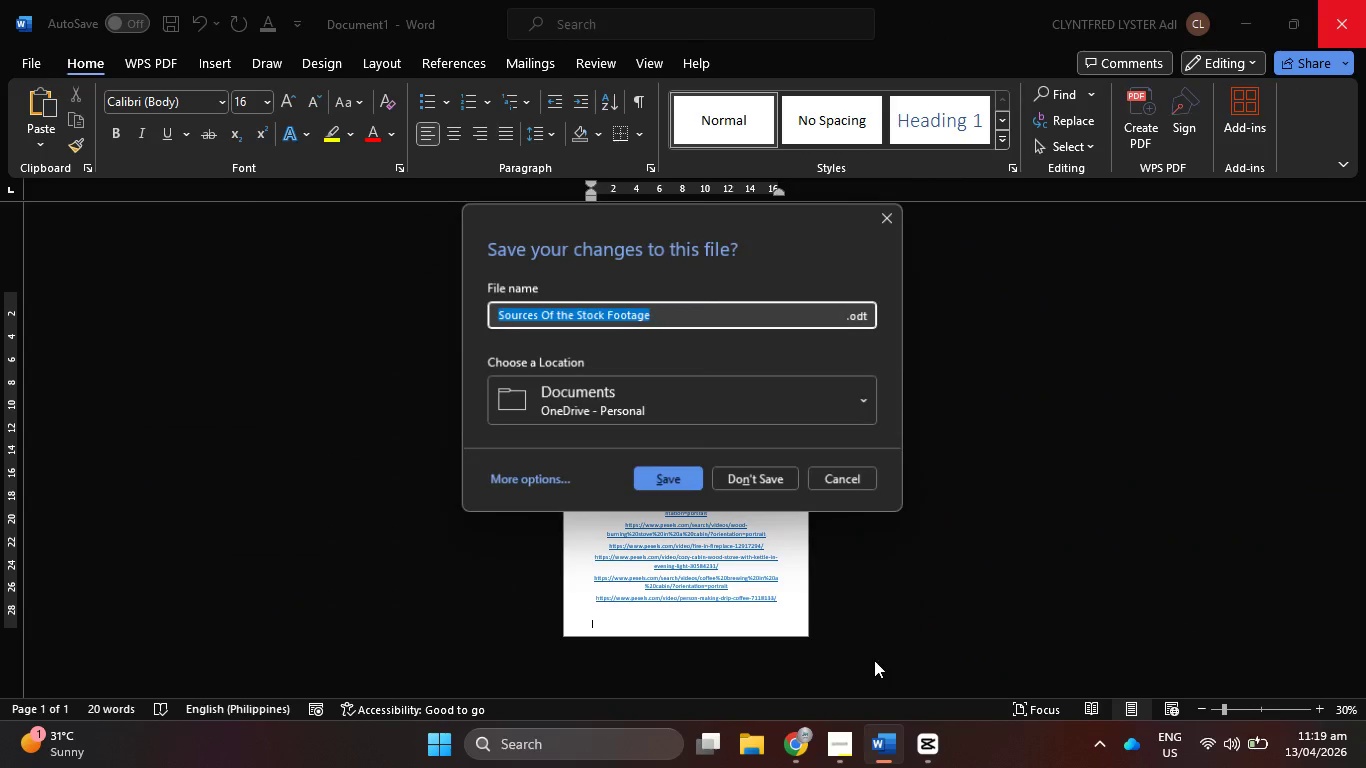 
left_click([769, 483])
 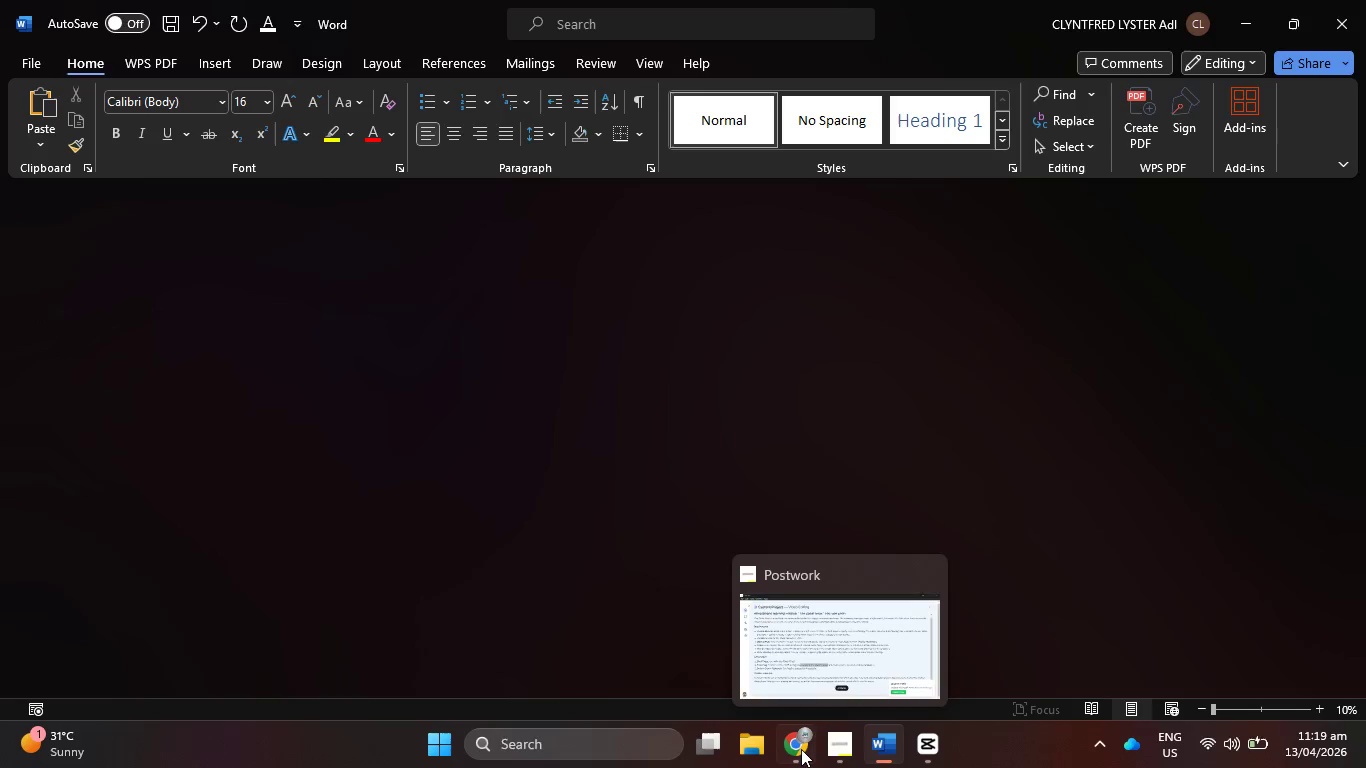 
left_click([800, 749])
 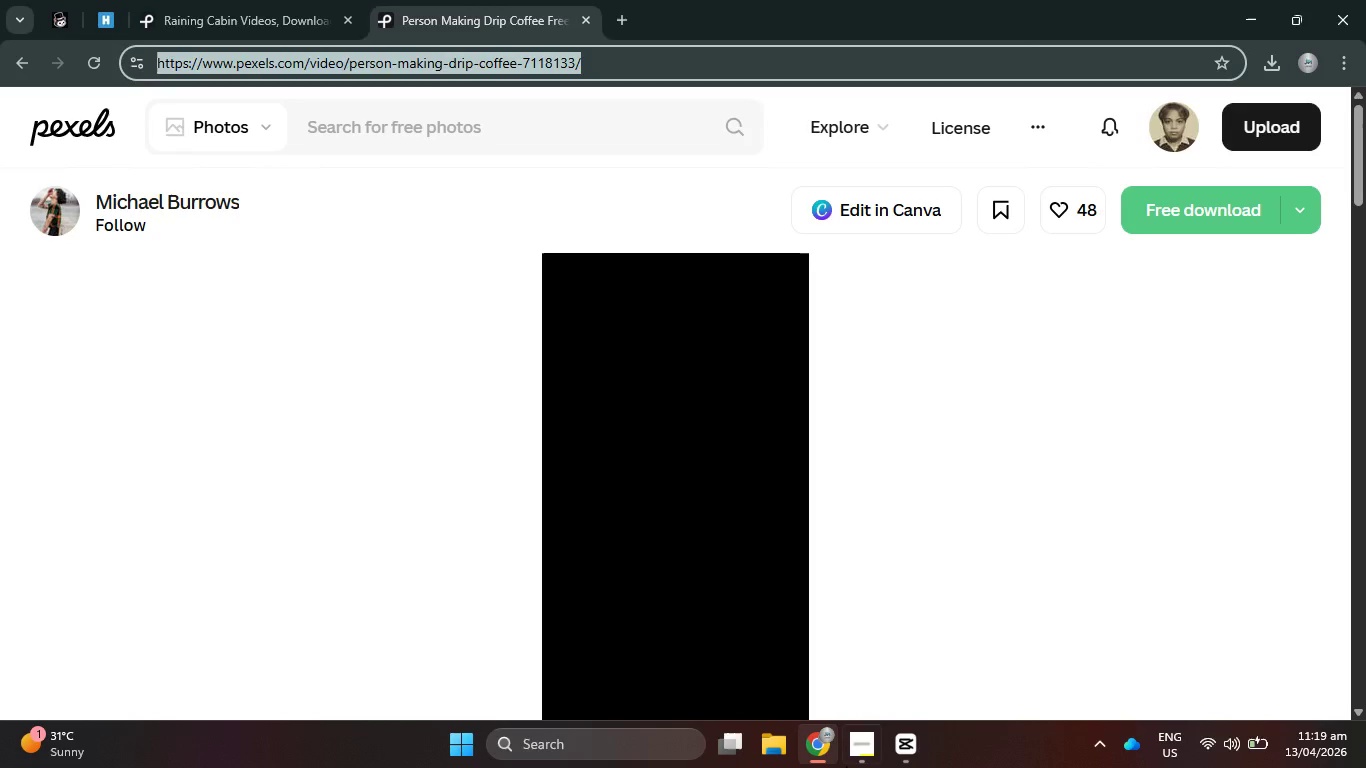 
left_click([858, 755])